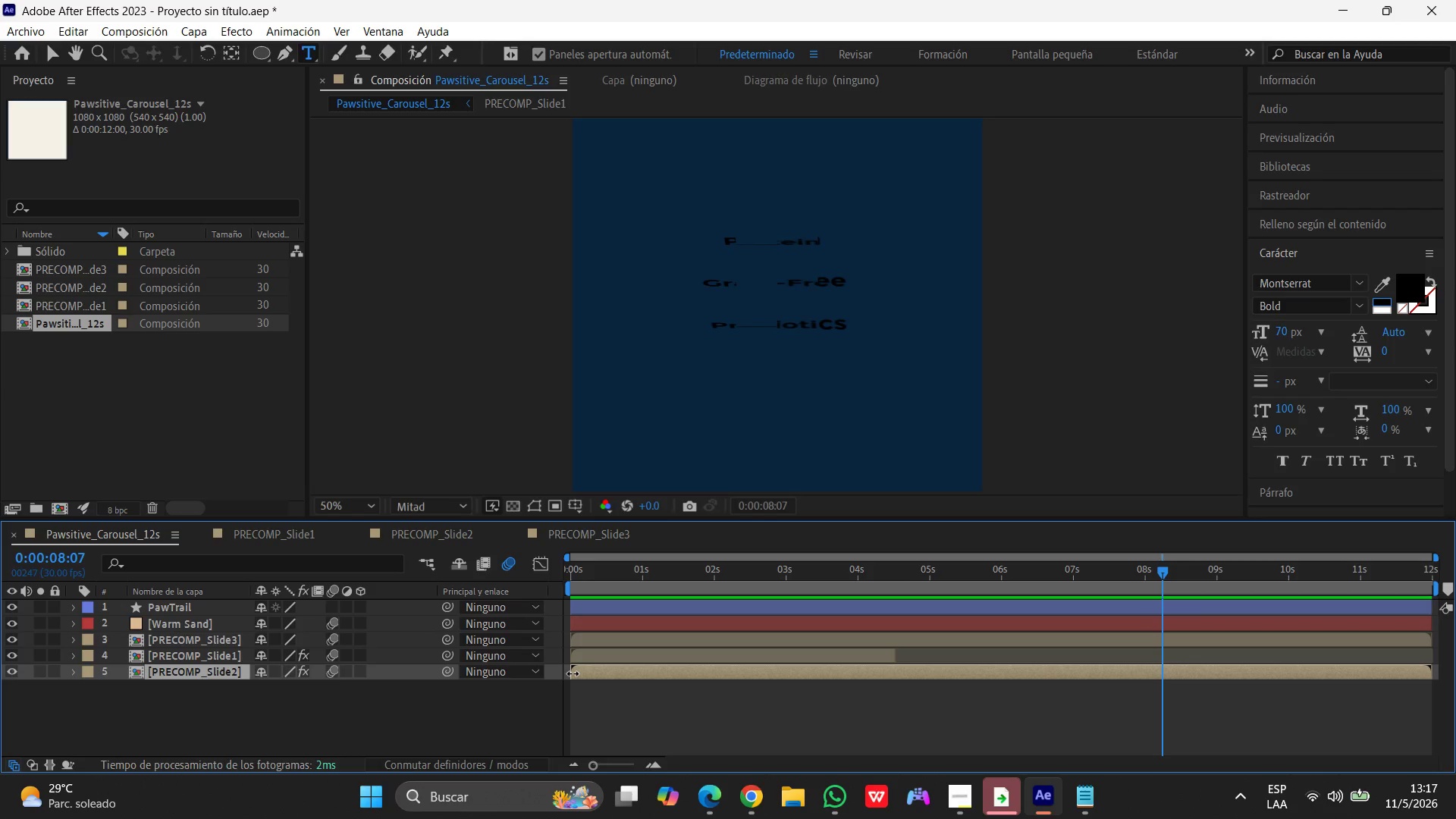 
wait(11.36)
 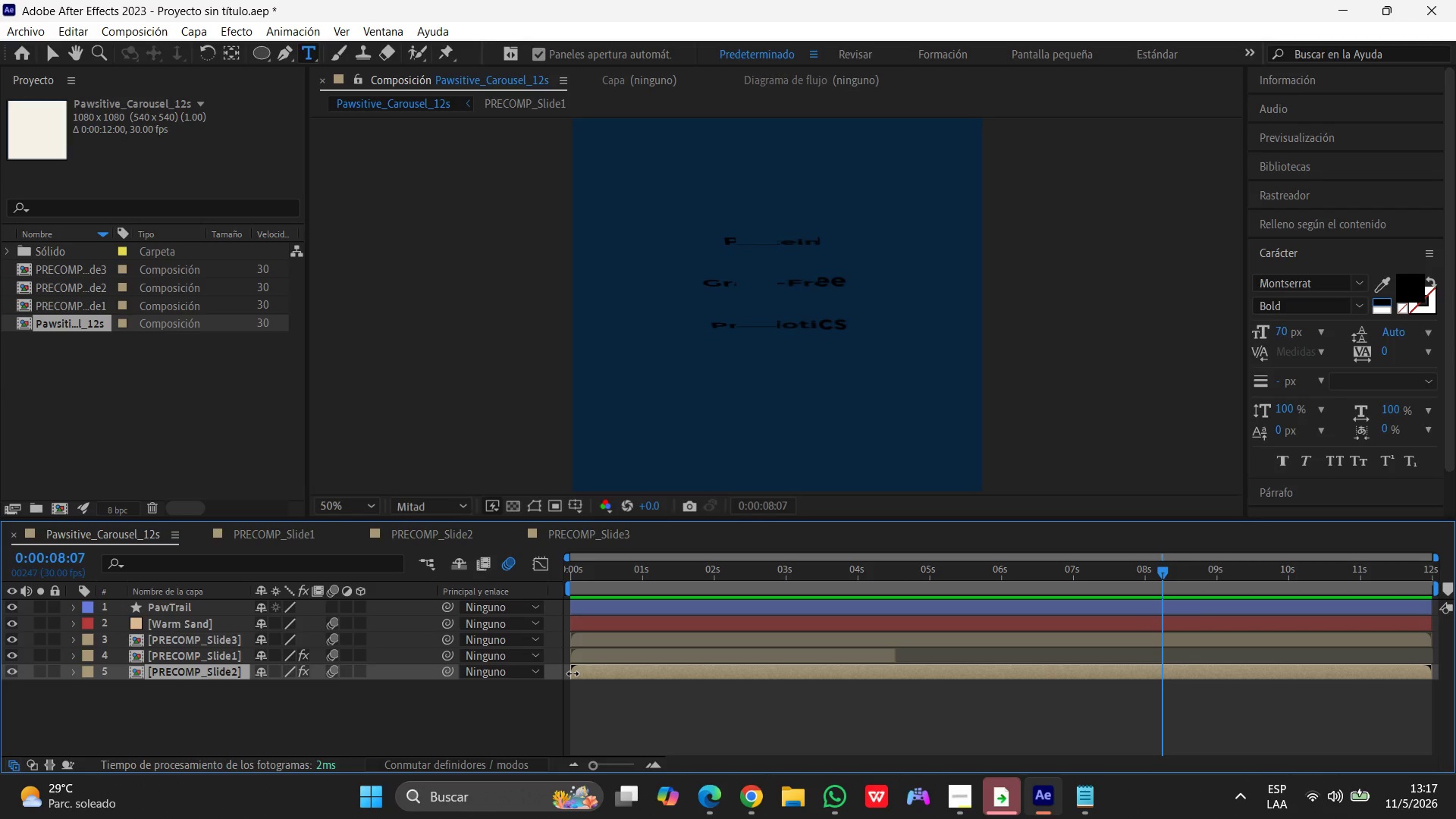 
left_click([579, 672])
 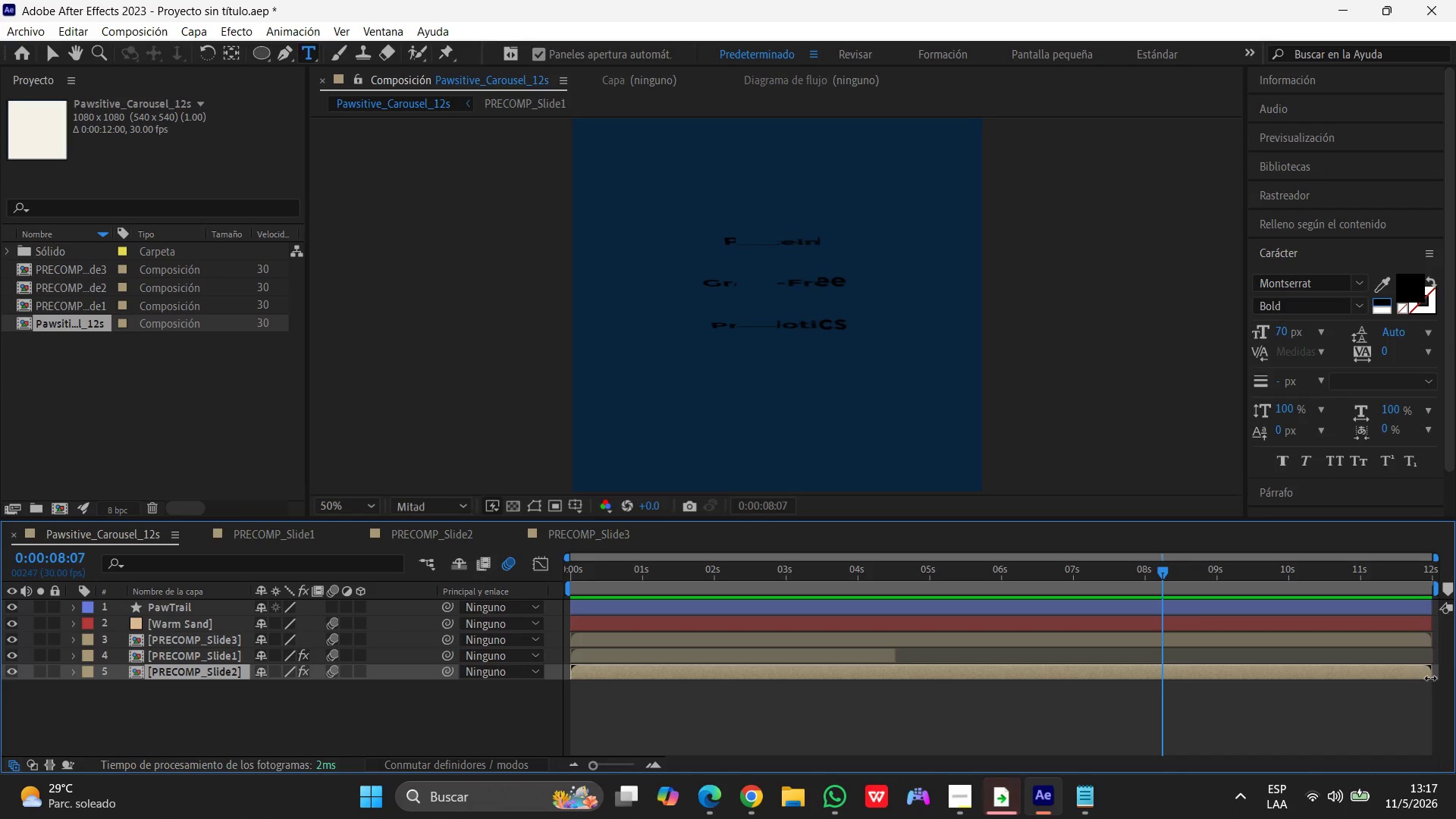 
left_click_drag(start_coordinate=[1431, 678], to_coordinate=[1174, 694])
 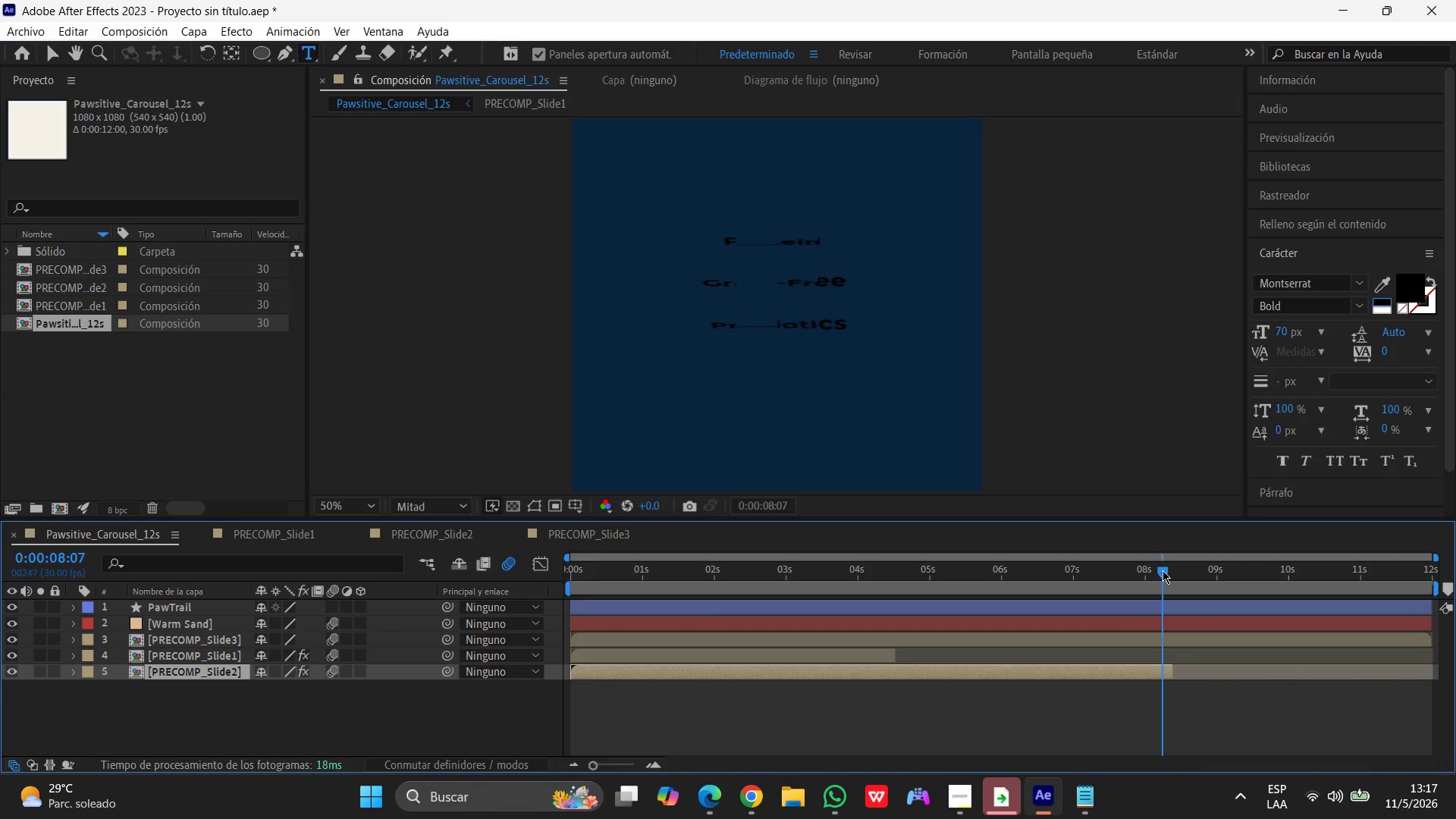 
left_click_drag(start_coordinate=[1163, 570], to_coordinate=[1181, 570])
 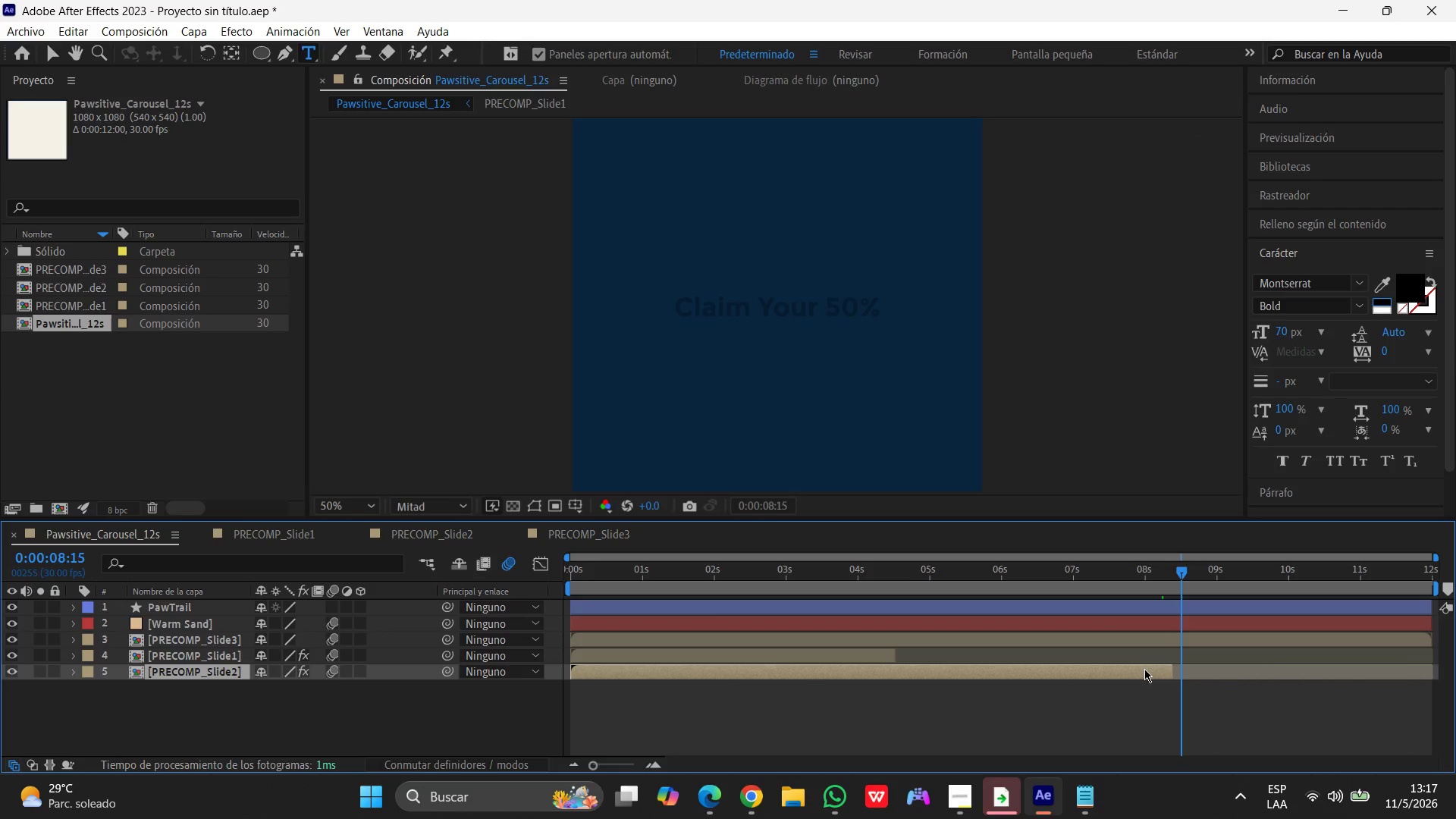 
left_click([1144, 670])
 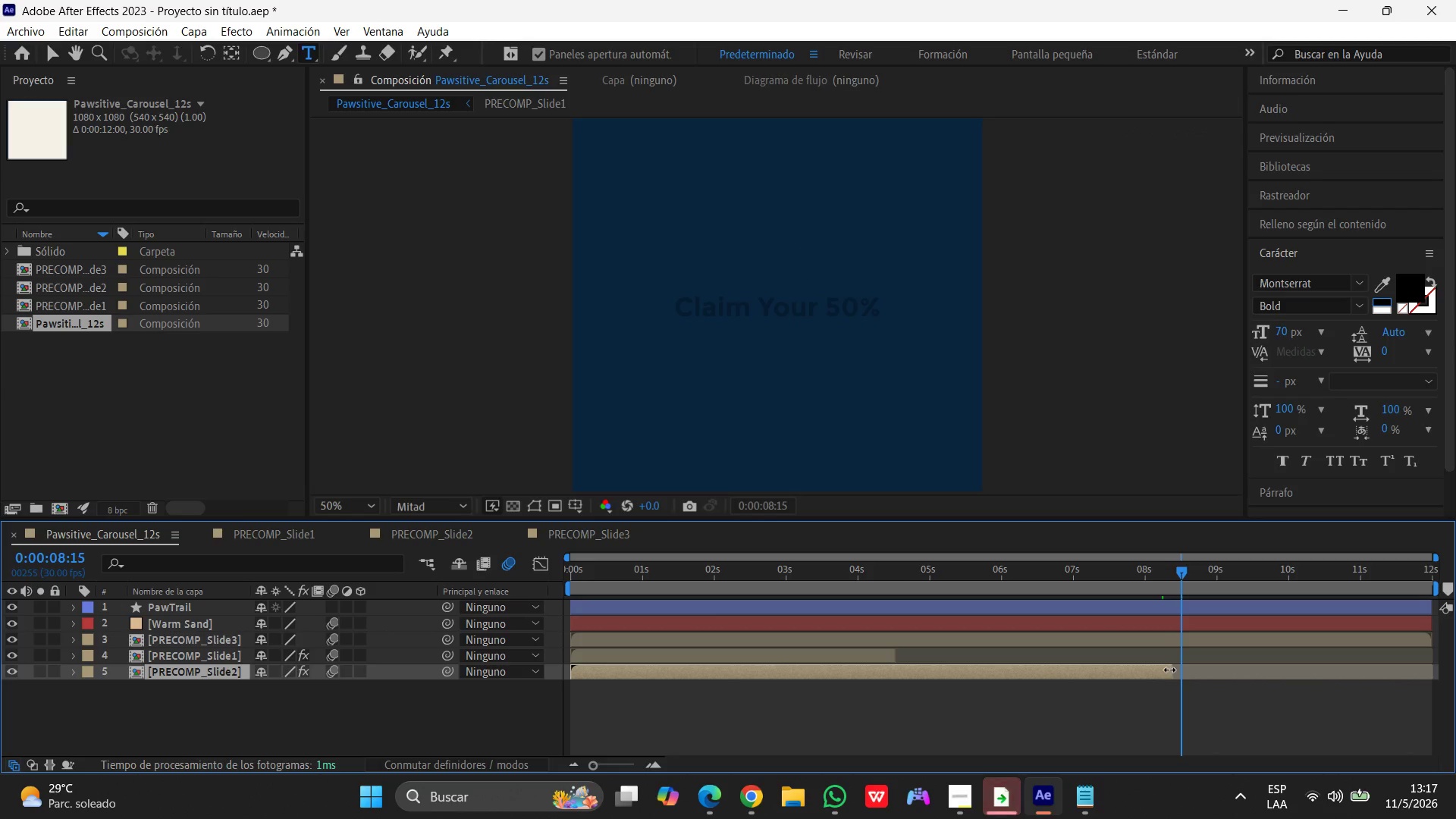 
left_click_drag(start_coordinate=[1173, 669], to_coordinate=[1184, 666])
 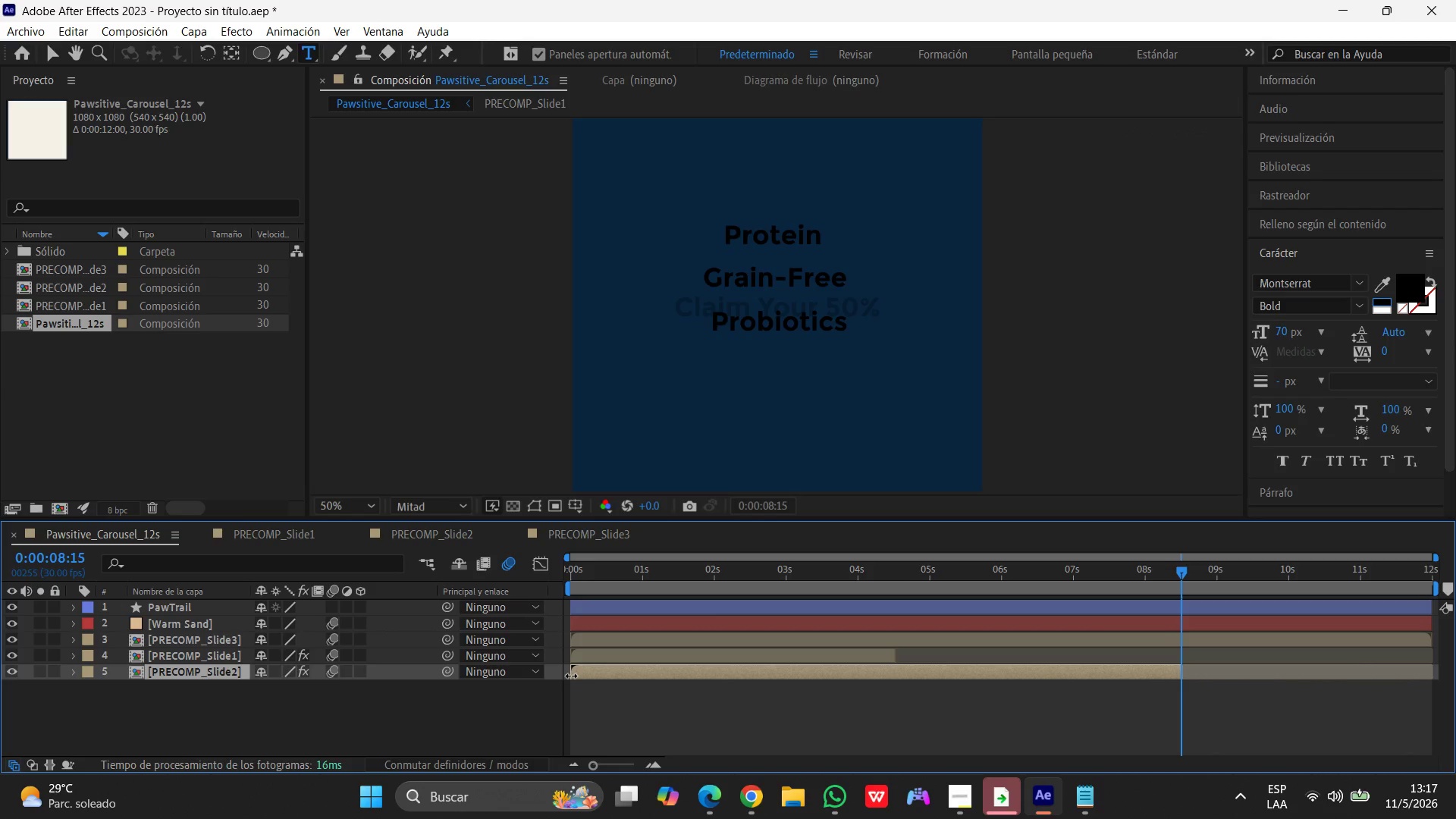 
left_click_drag(start_coordinate=[566, 673], to_coordinate=[908, 682])
 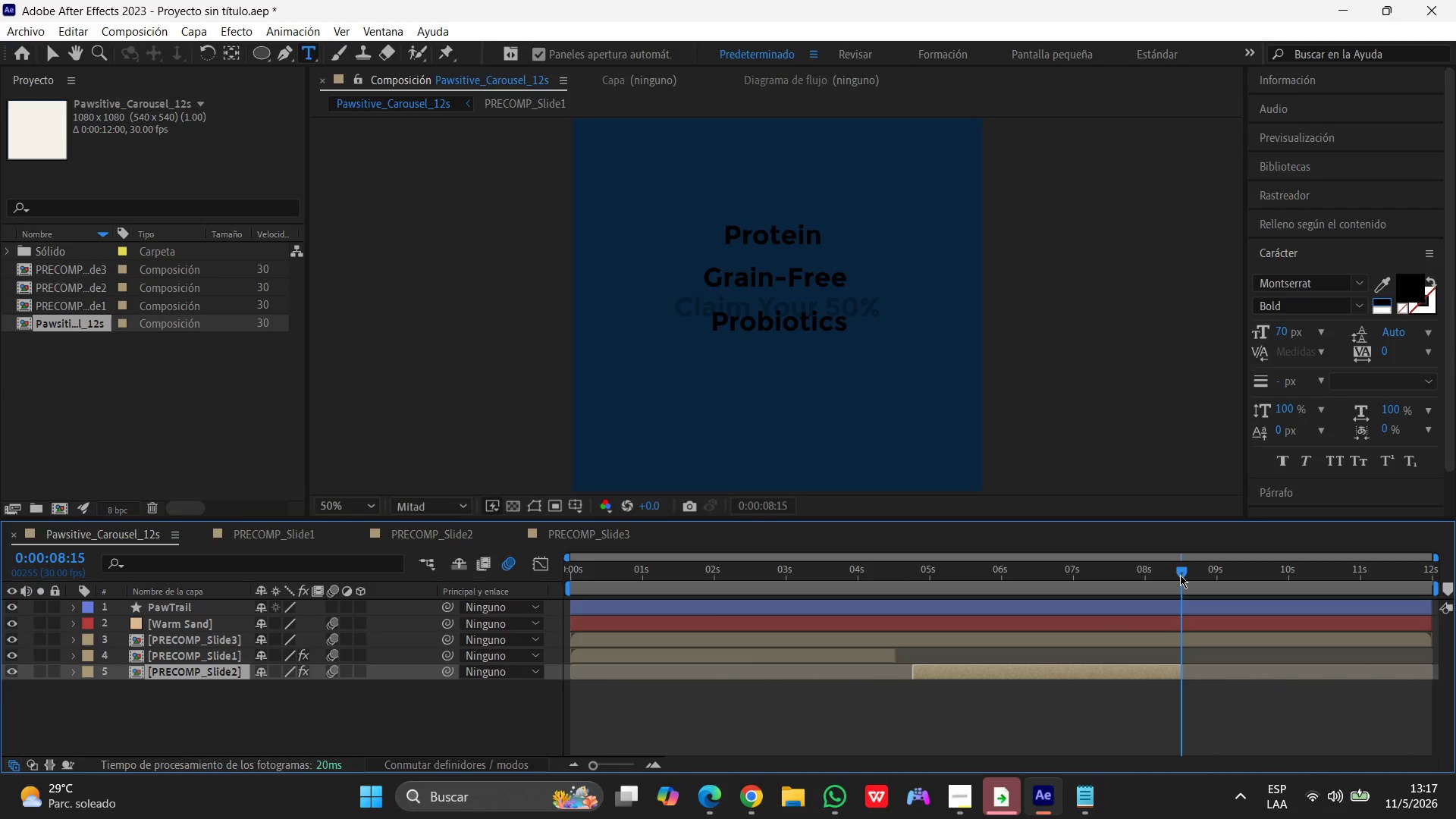 
left_click_drag(start_coordinate=[1181, 574], to_coordinate=[895, 625])
 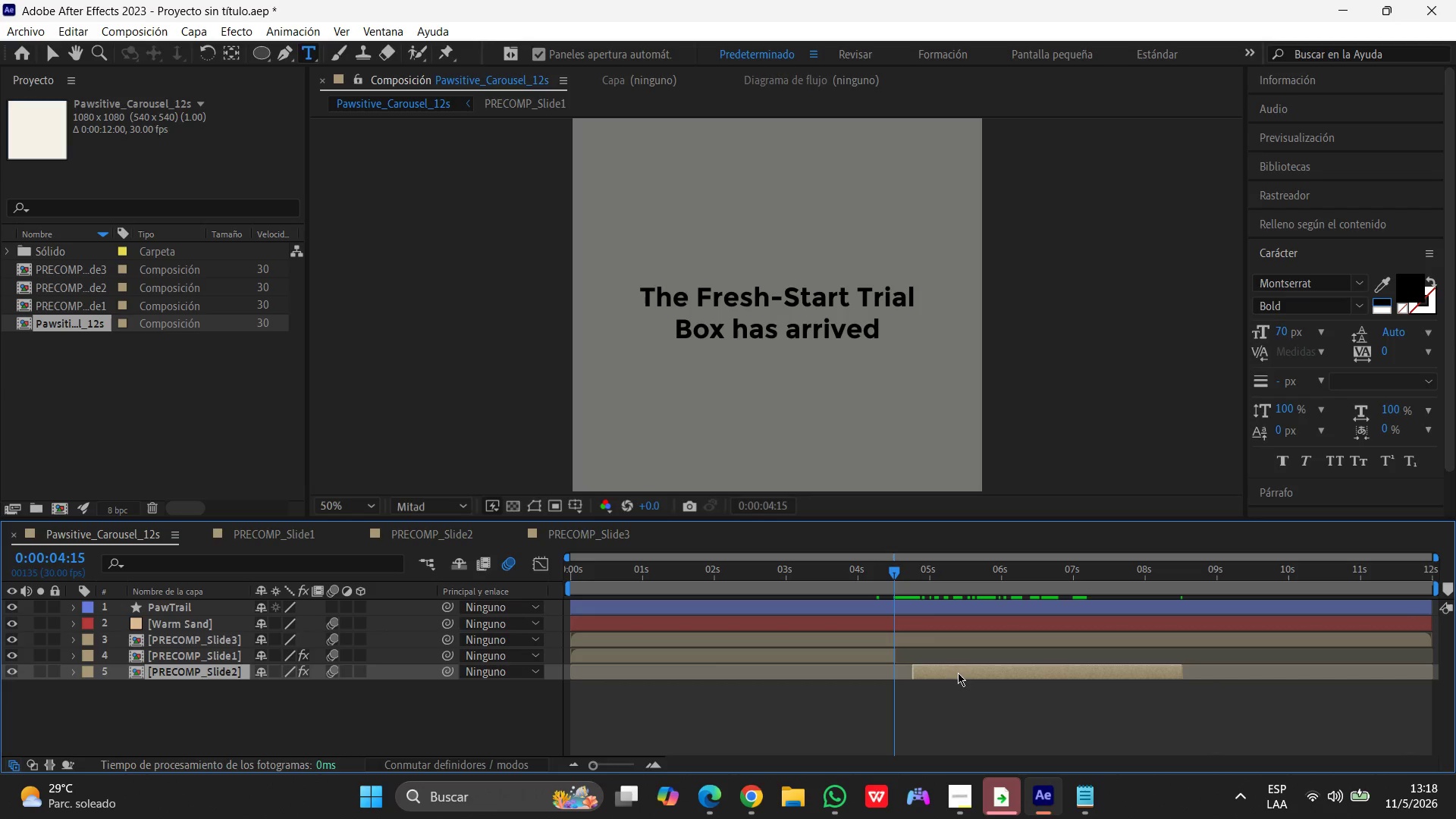 
left_click_drag(start_coordinate=[899, 571], to_coordinate=[864, 576])
 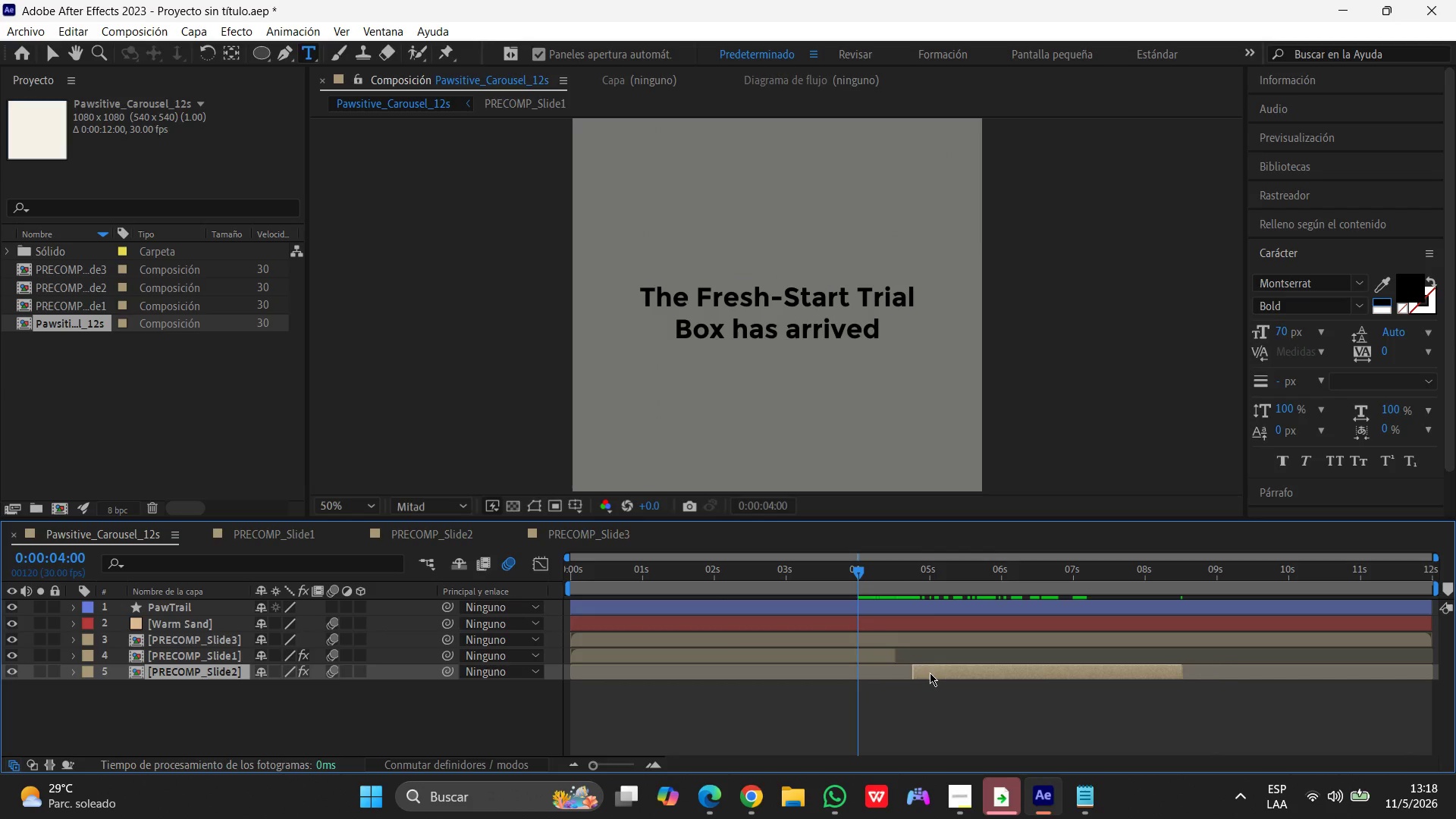 
left_click([930, 673])
 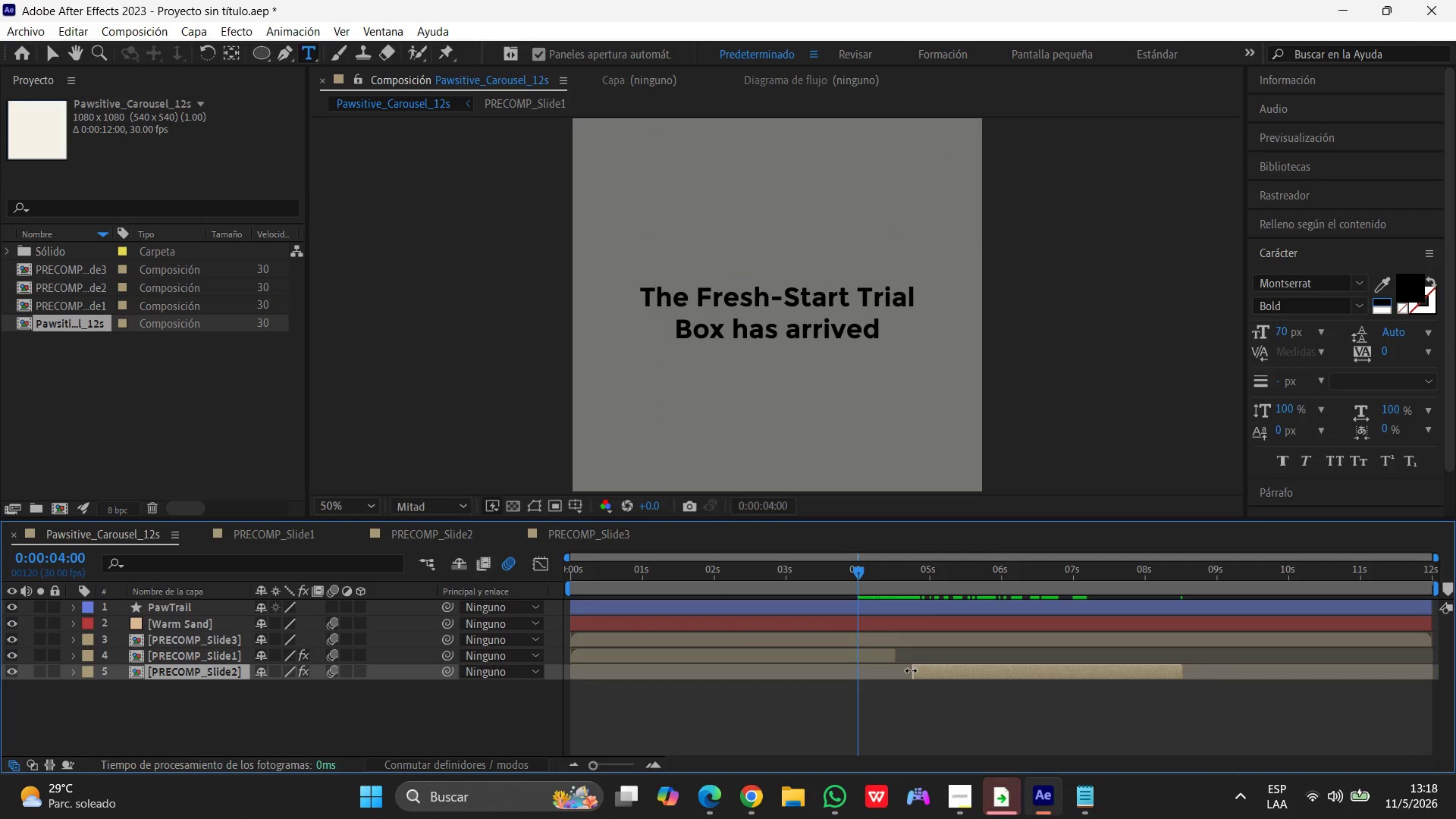 
left_click_drag(start_coordinate=[911, 670], to_coordinate=[856, 668])
 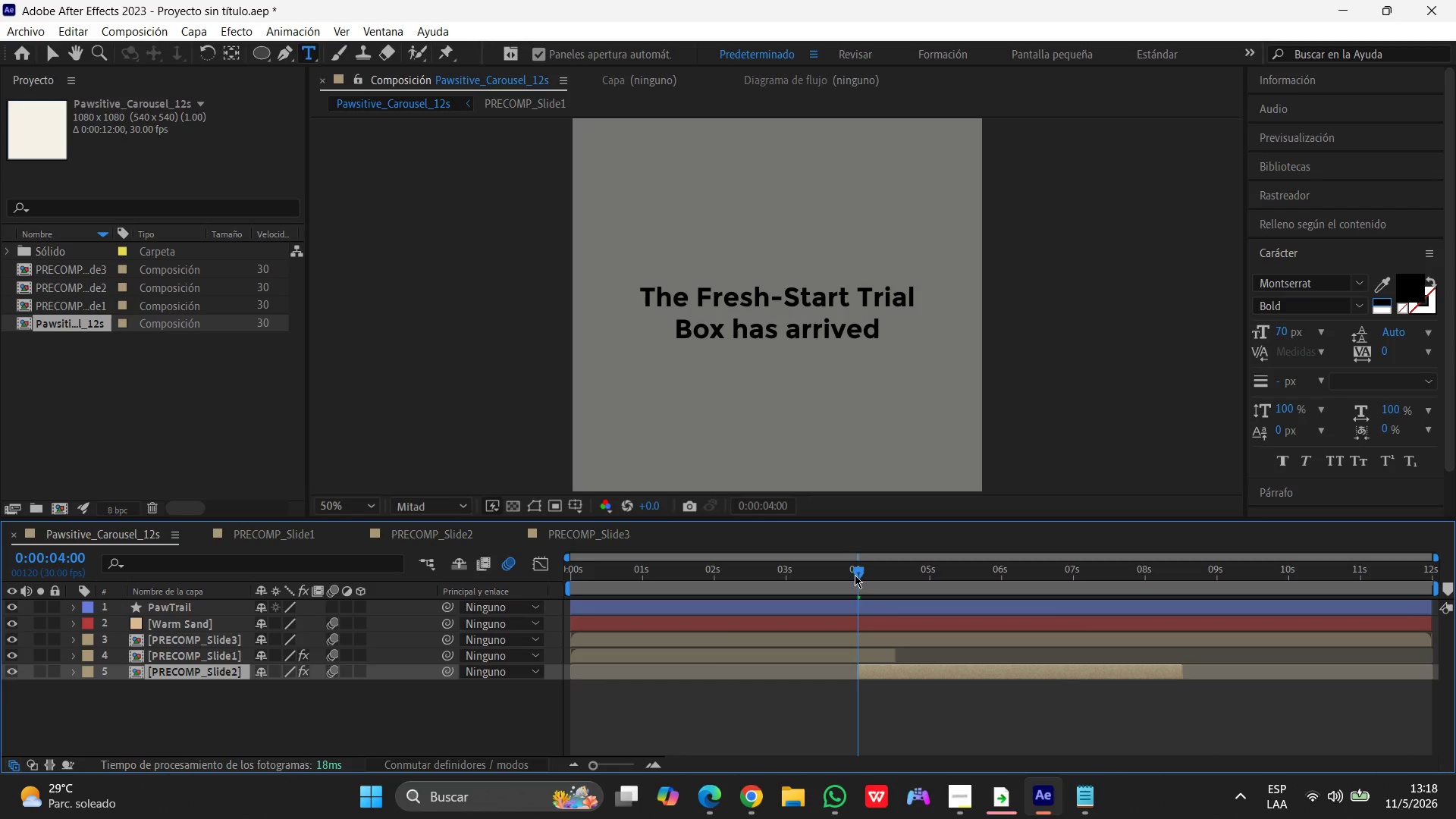 
left_click_drag(start_coordinate=[858, 573], to_coordinate=[893, 570])
 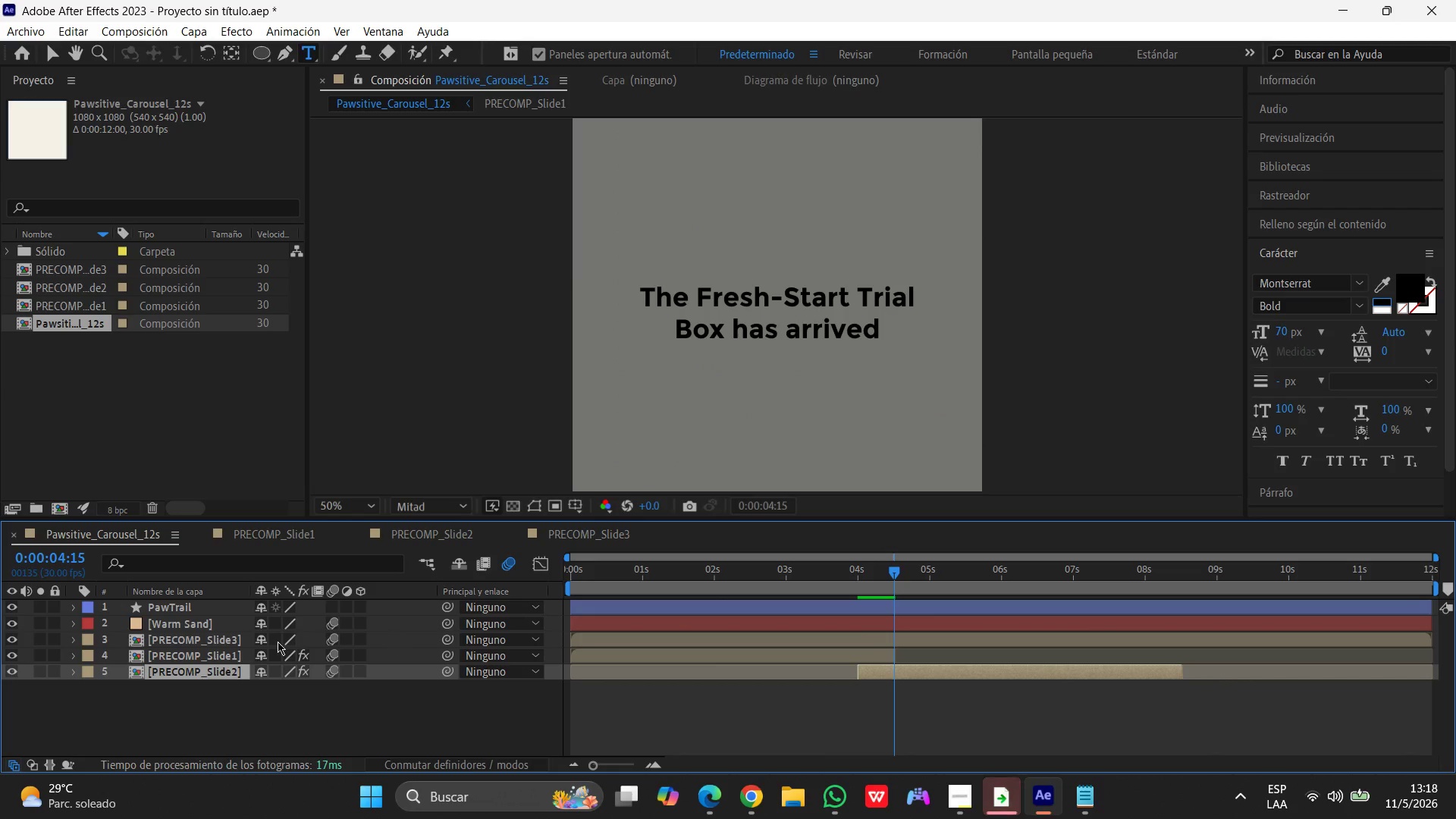 
left_click([228, 639])
 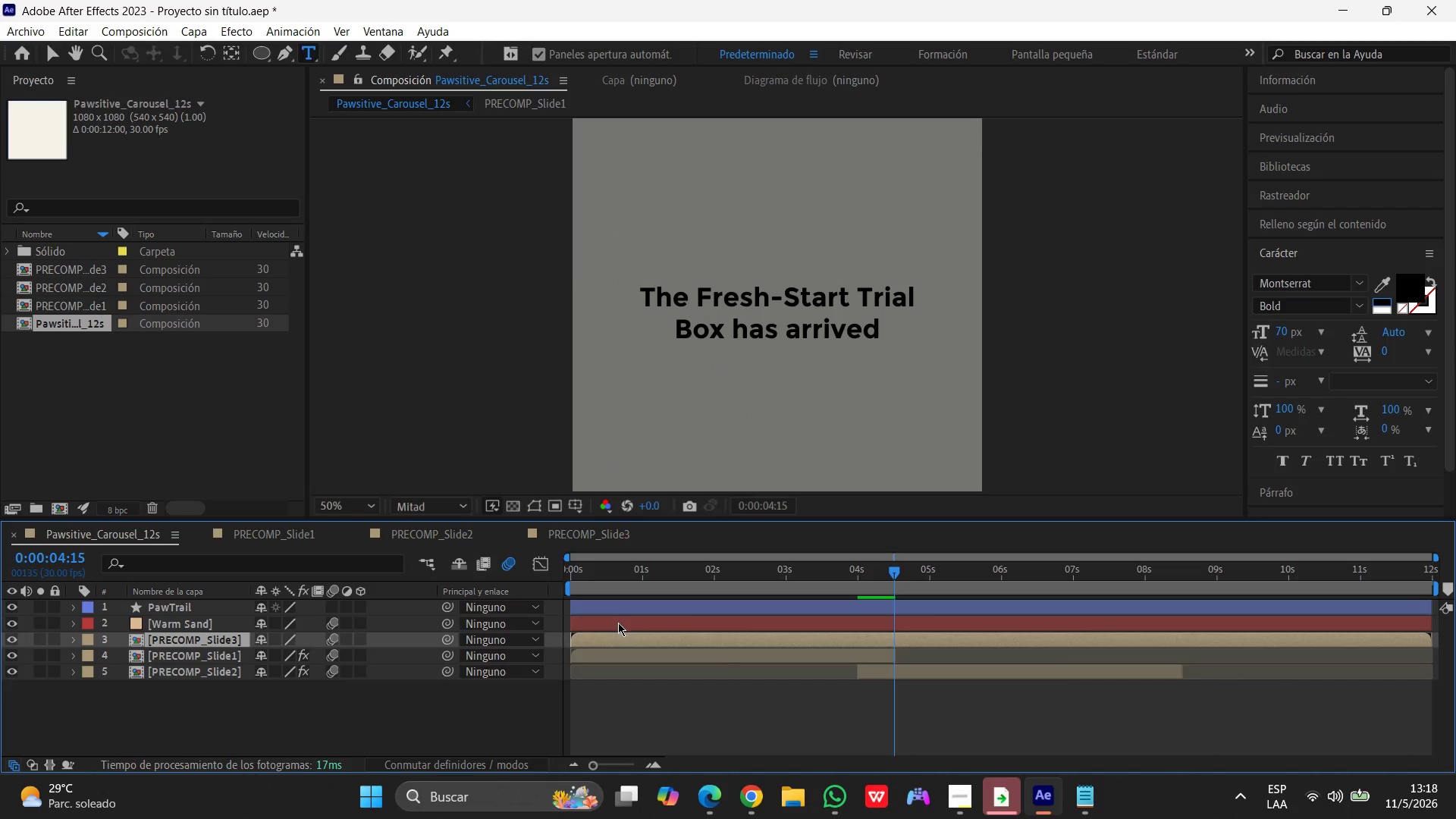 
left_click_drag(start_coordinate=[573, 638], to_coordinate=[896, 642])
 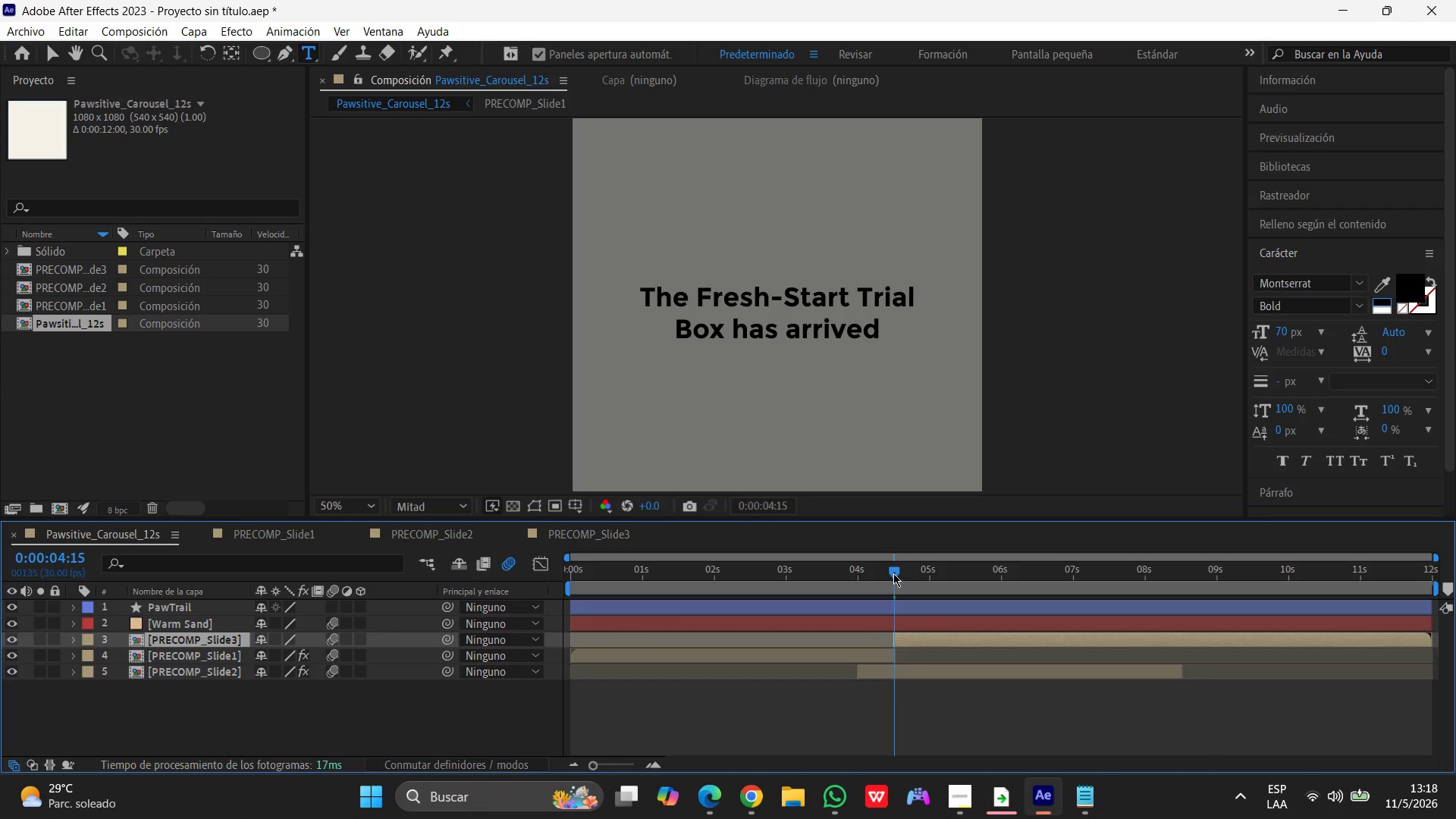 
left_click_drag(start_coordinate=[893, 573], to_coordinate=[1143, 581])
 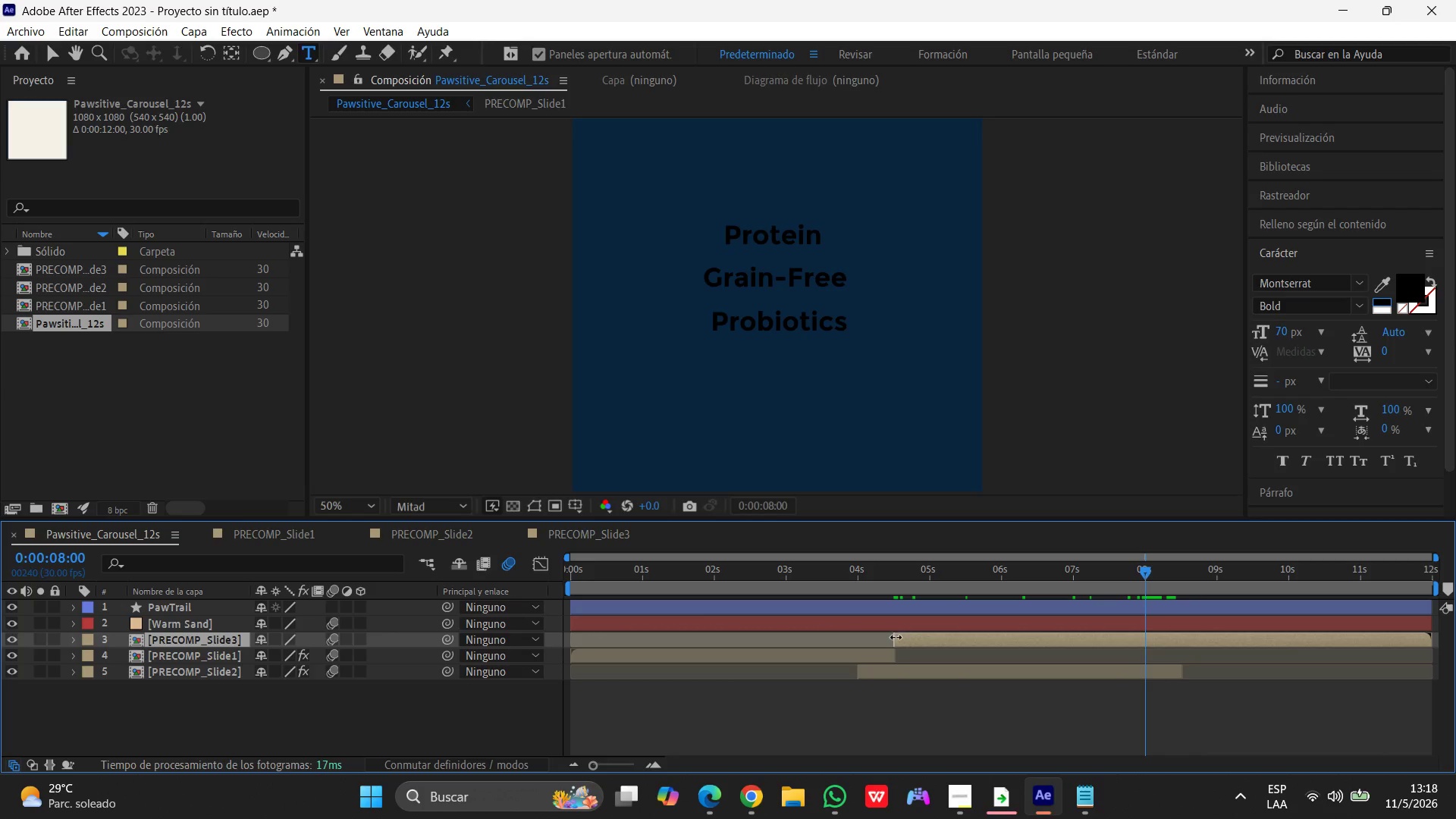 
left_click_drag(start_coordinate=[896, 637], to_coordinate=[1148, 645])
 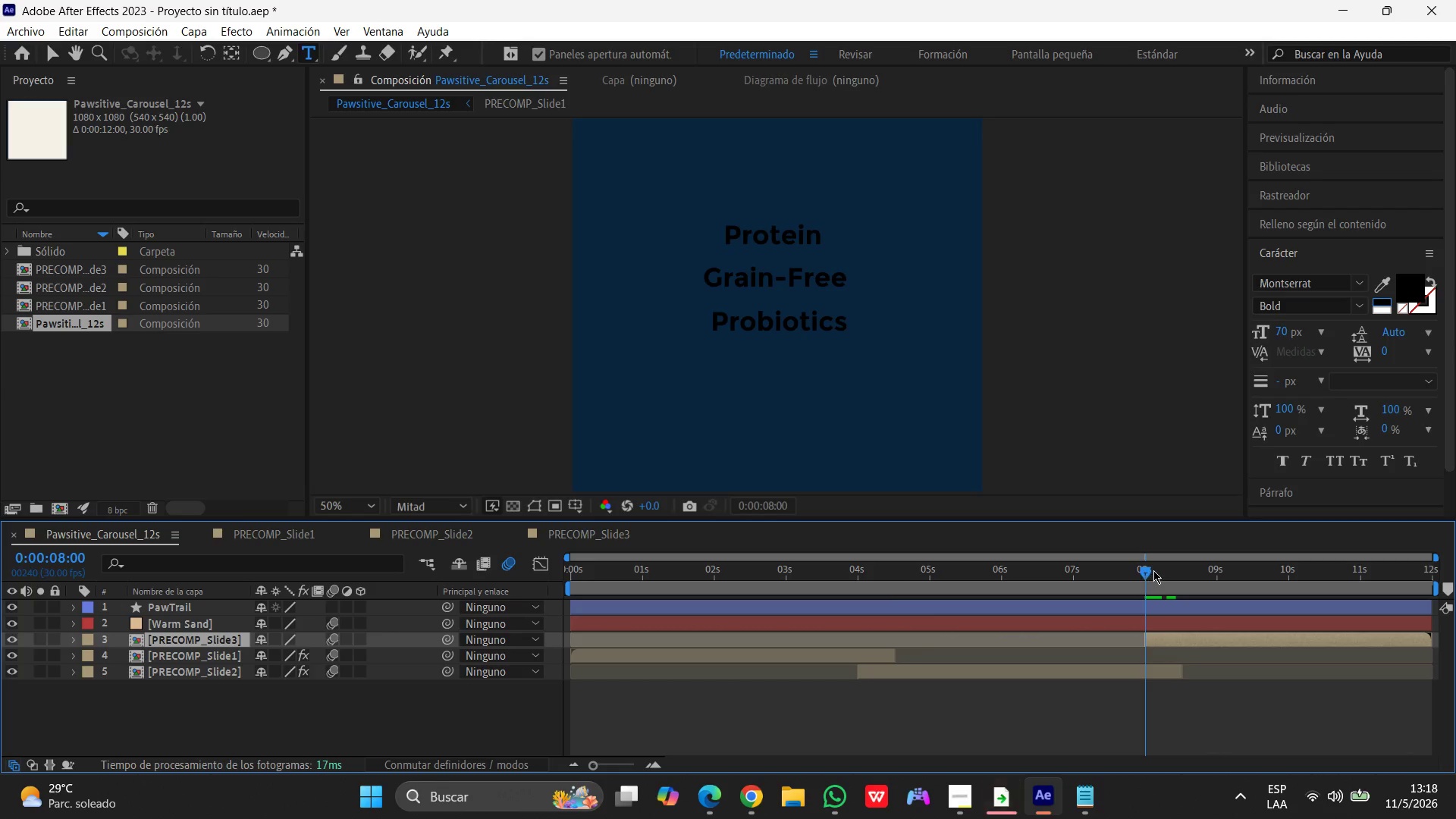 
left_click_drag(start_coordinate=[1141, 570], to_coordinate=[469, 588])
 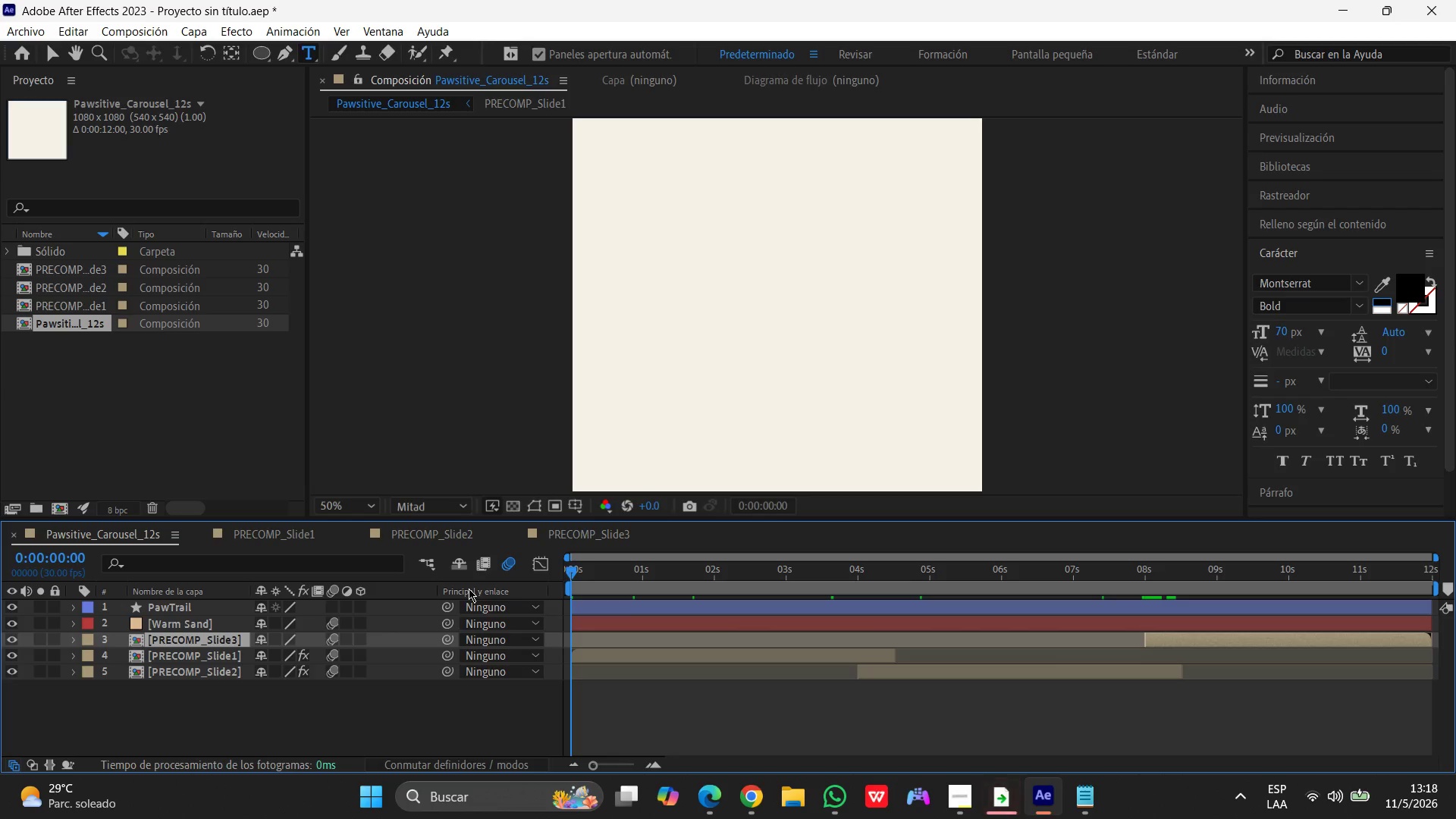 
key(Space)
 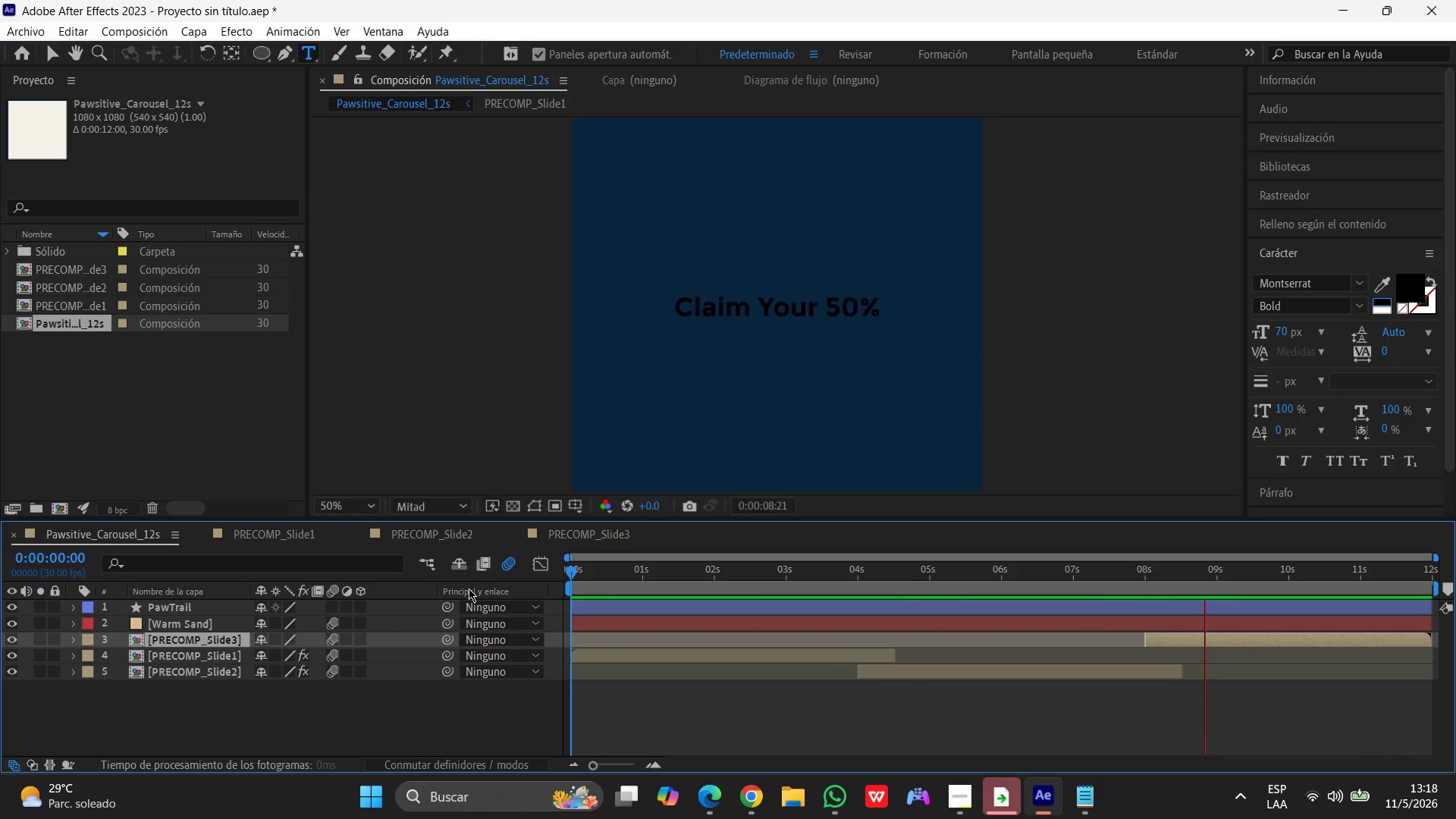 
wait(14.06)
 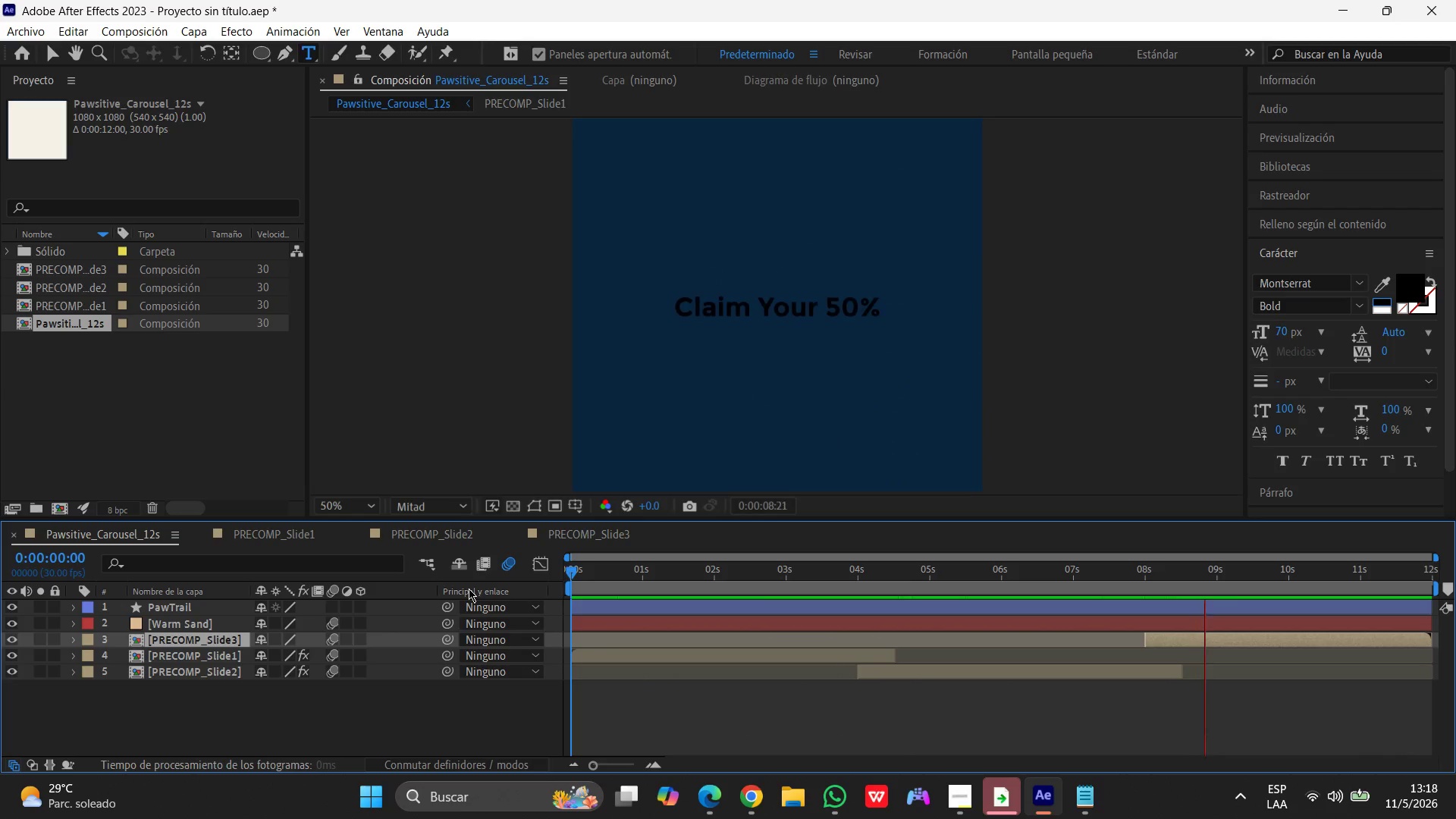 
key(Space)
 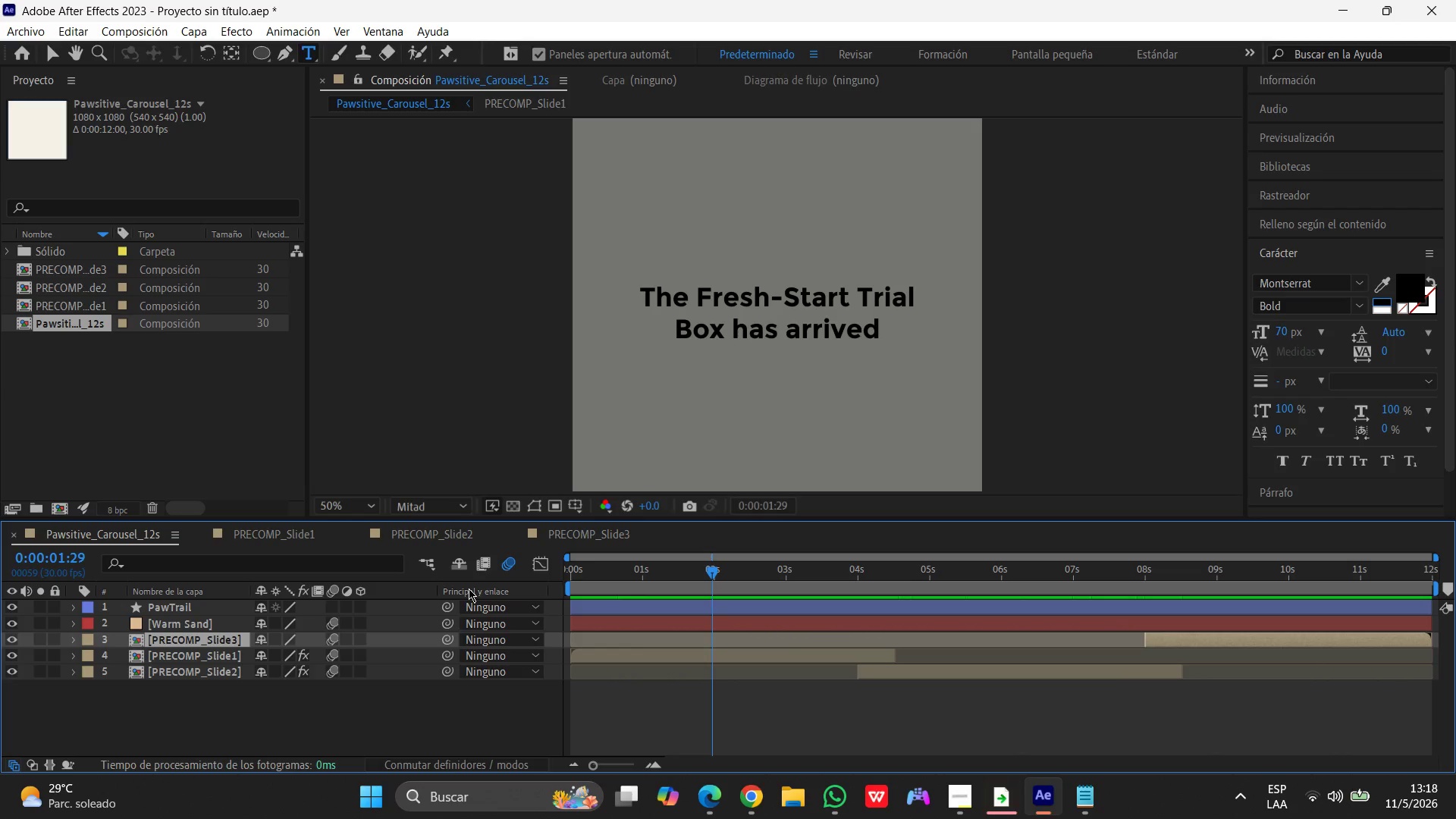 
wait(5.48)
 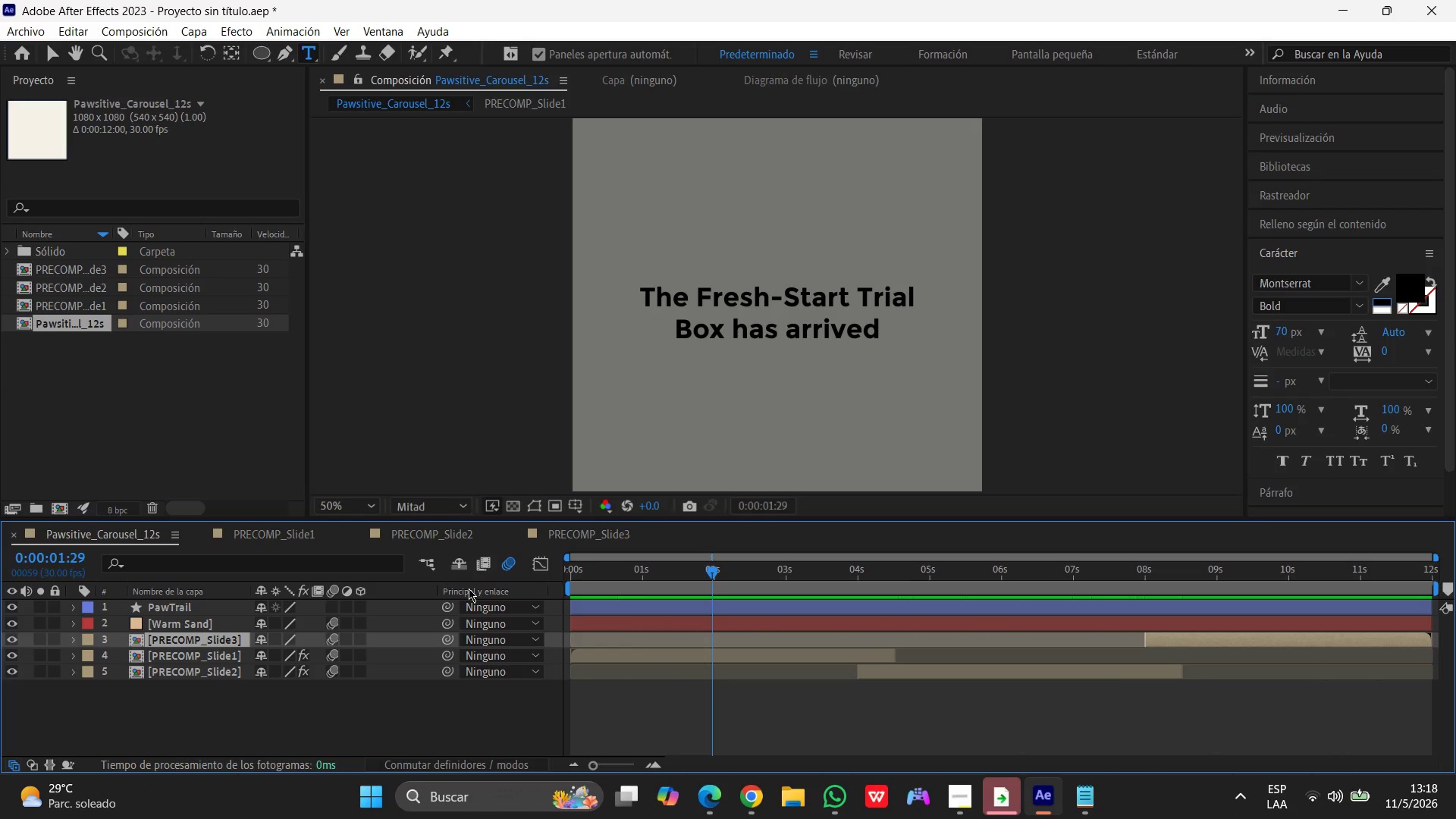 
key(Space)
 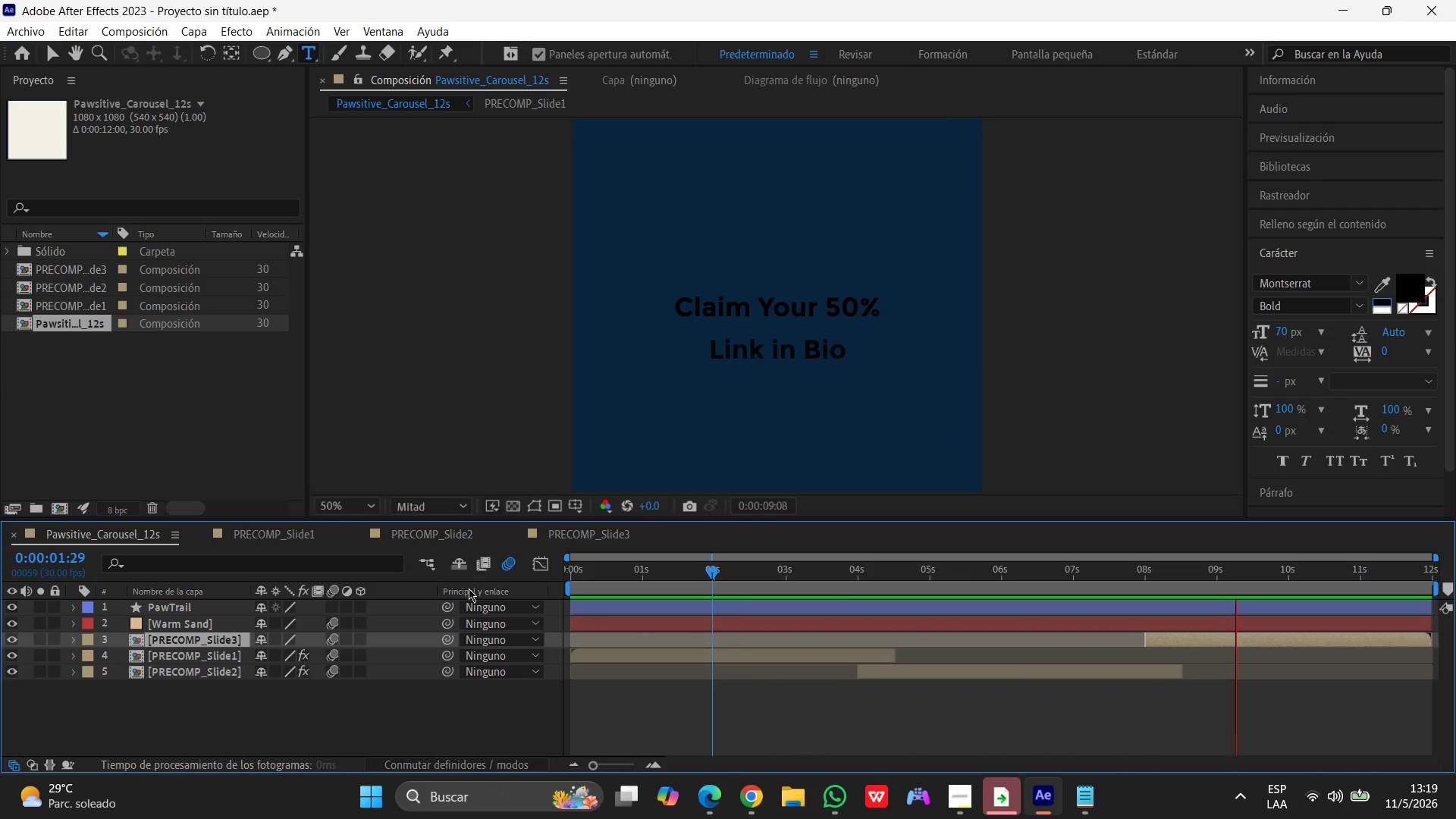 
wait(12.66)
 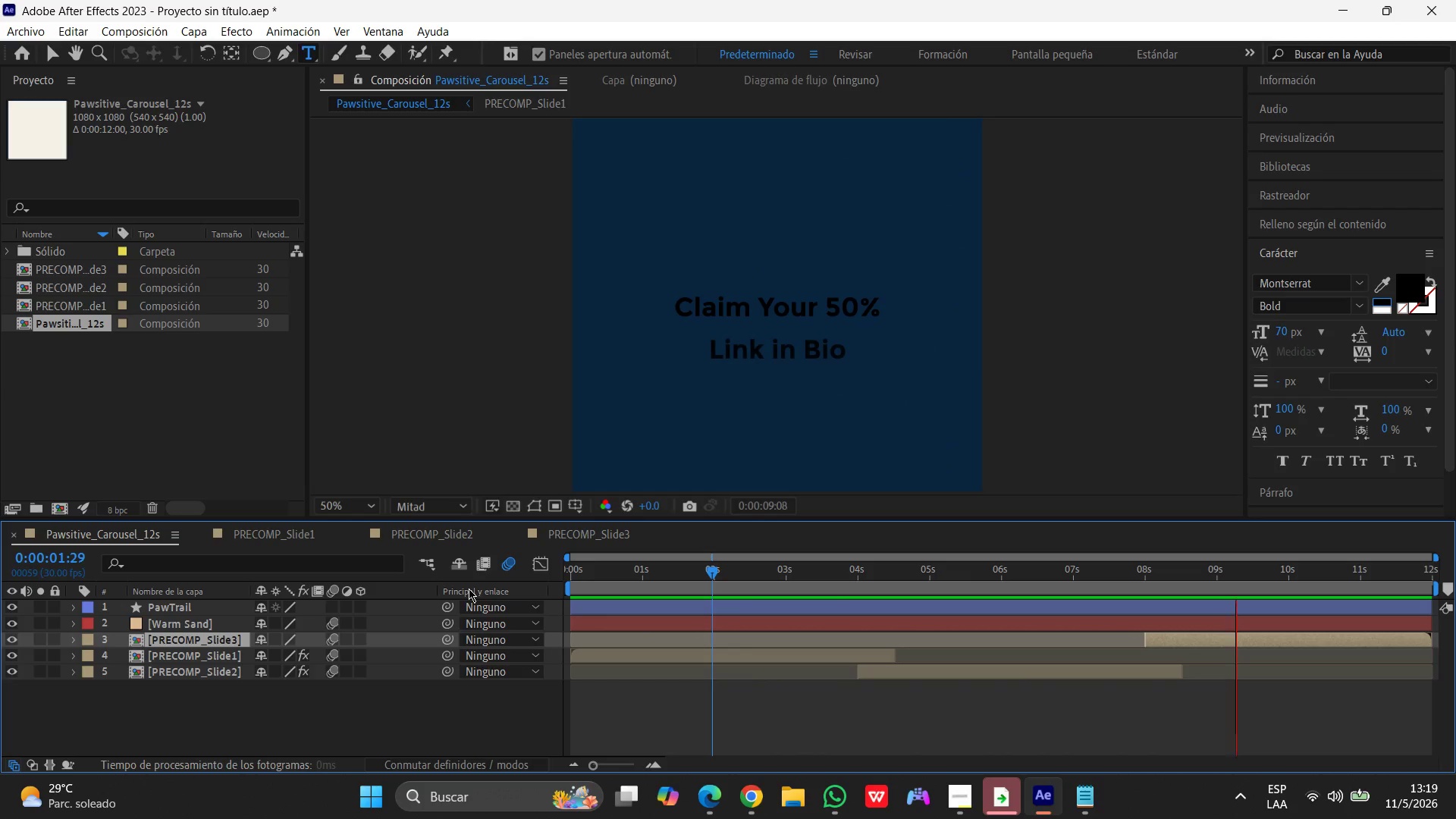 
left_click([758, 711])
 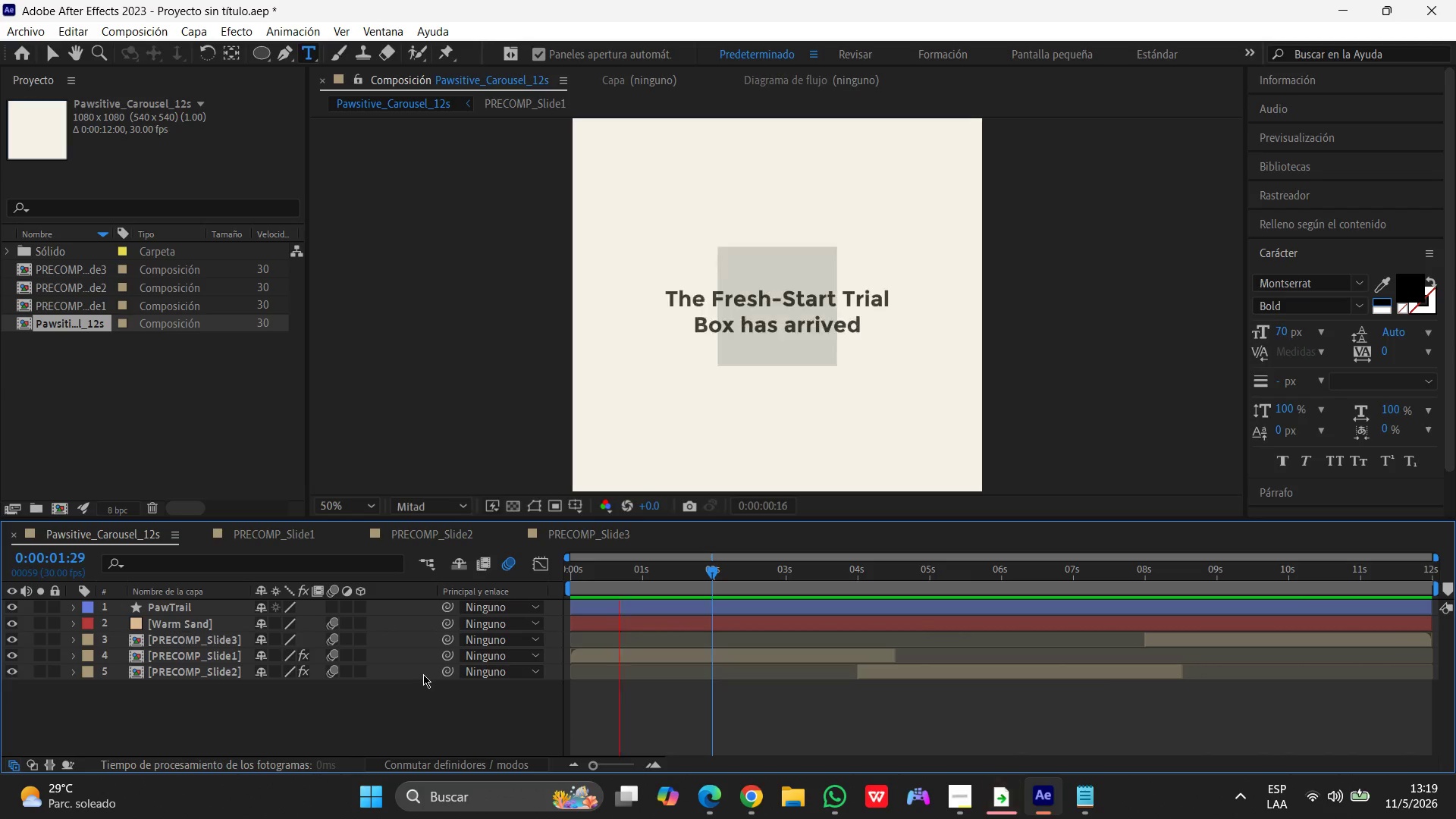 
wait(39.41)
 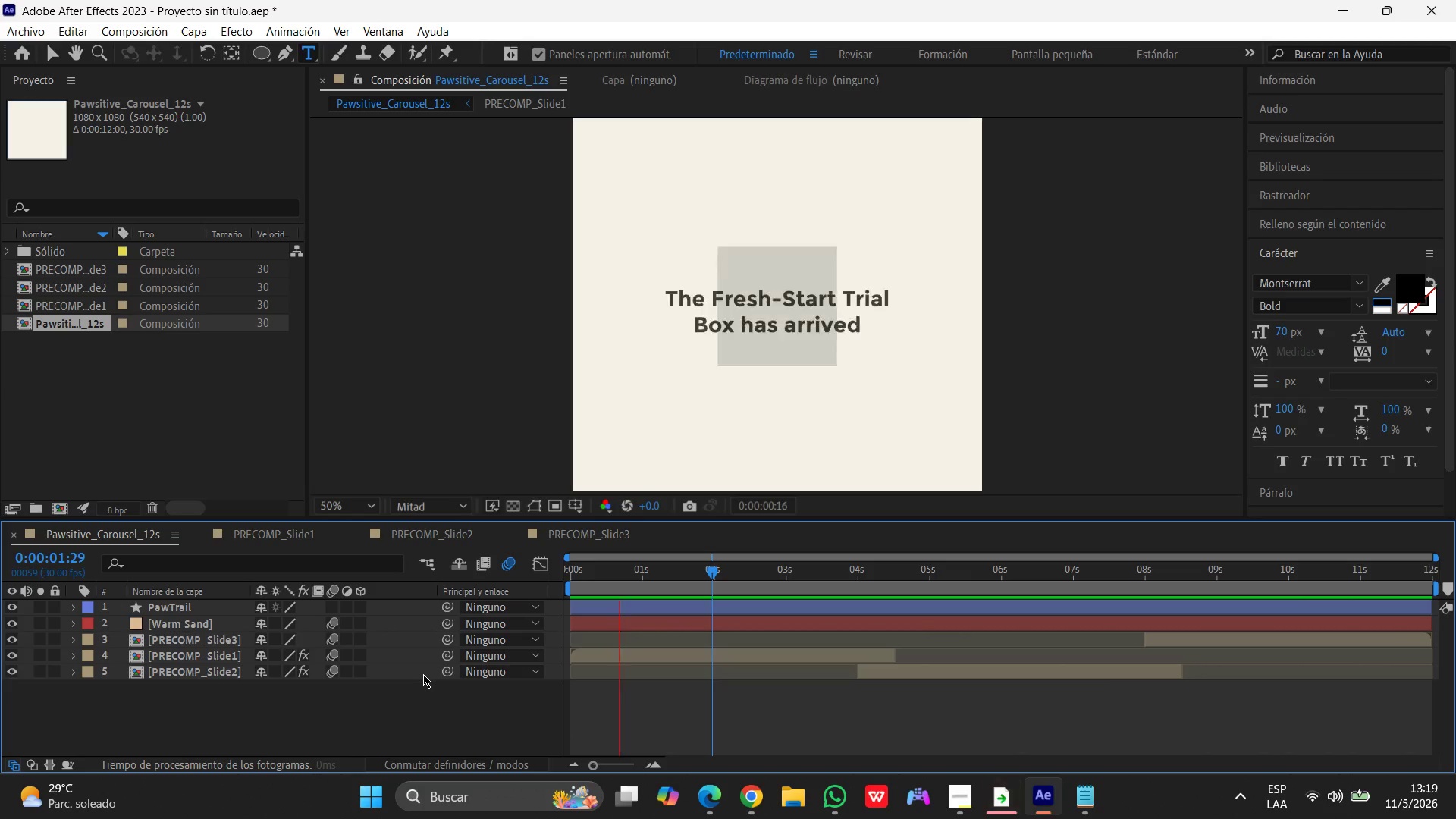 
double_click([188, 643])
 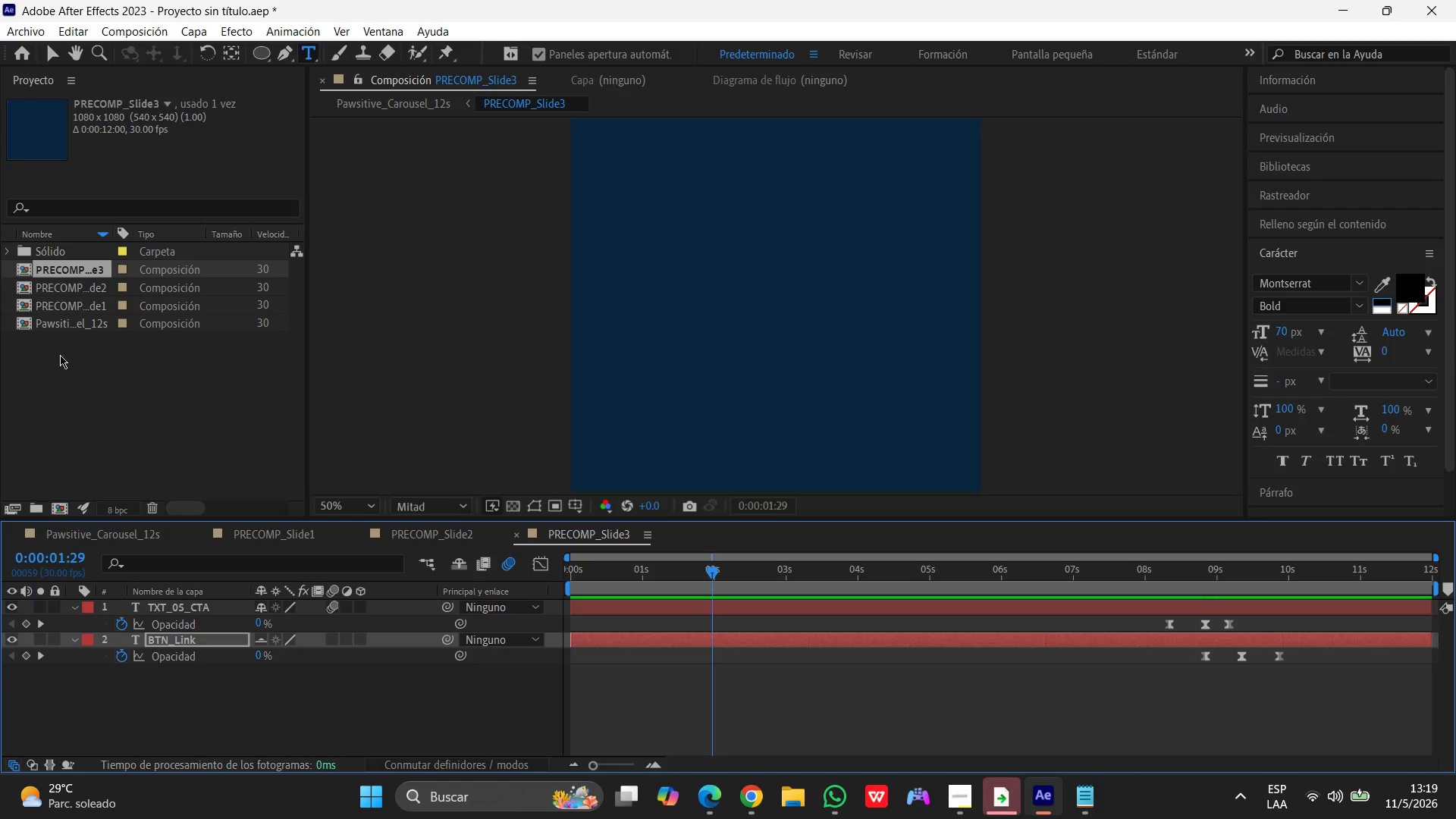 
double_click([67, 290])
 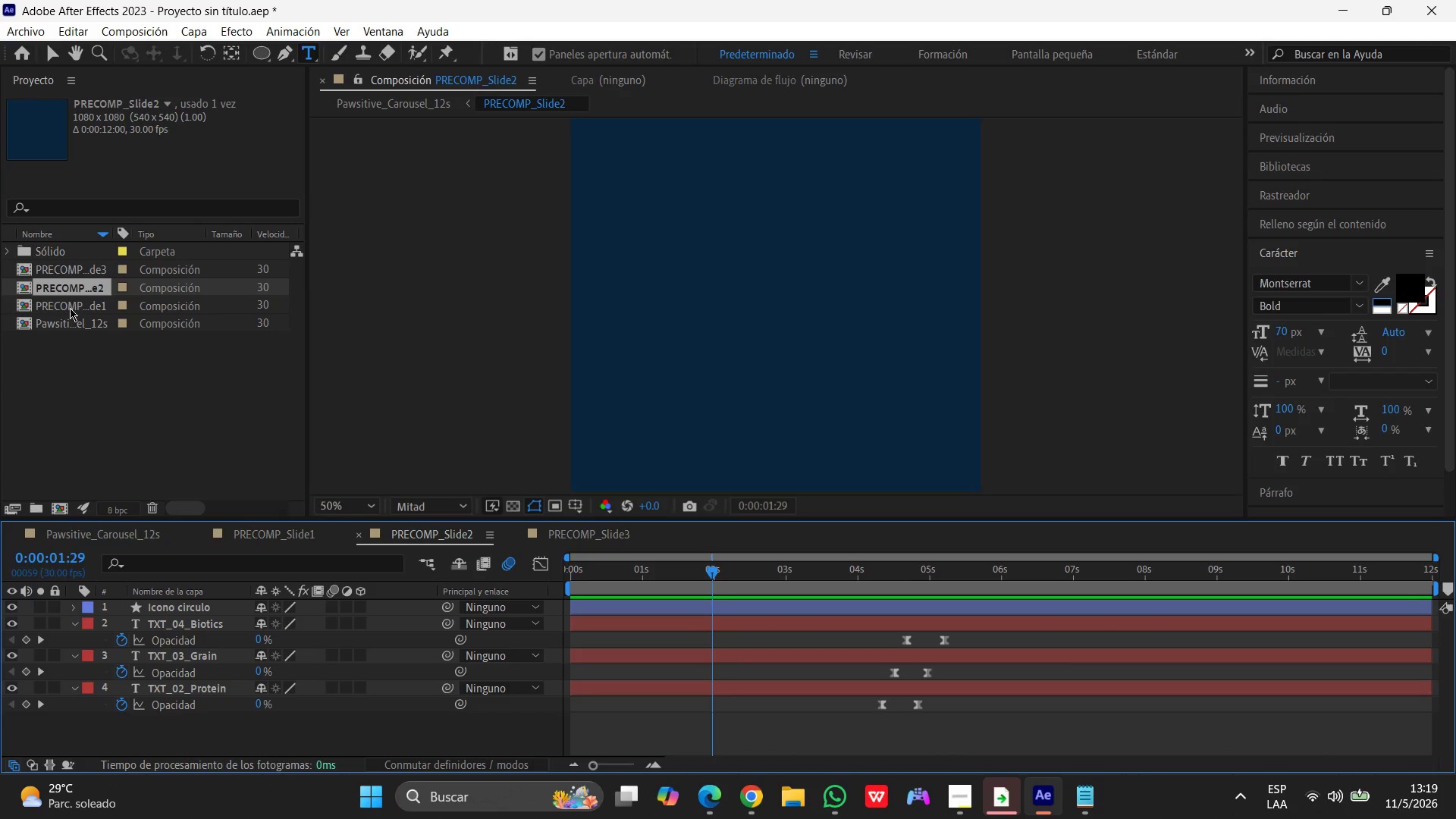 
left_click([80, 262])